 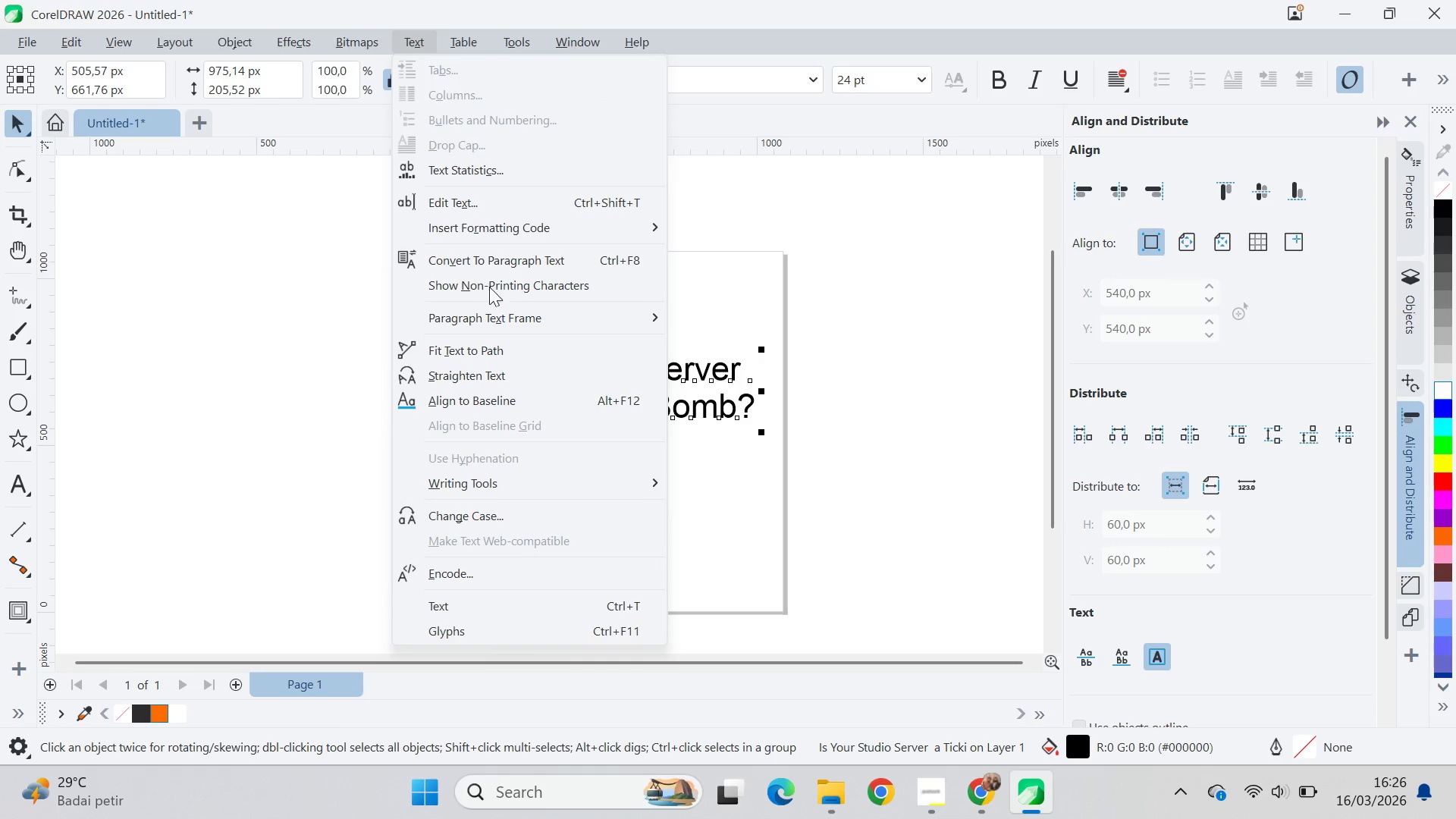 
left_click([528, 519])
 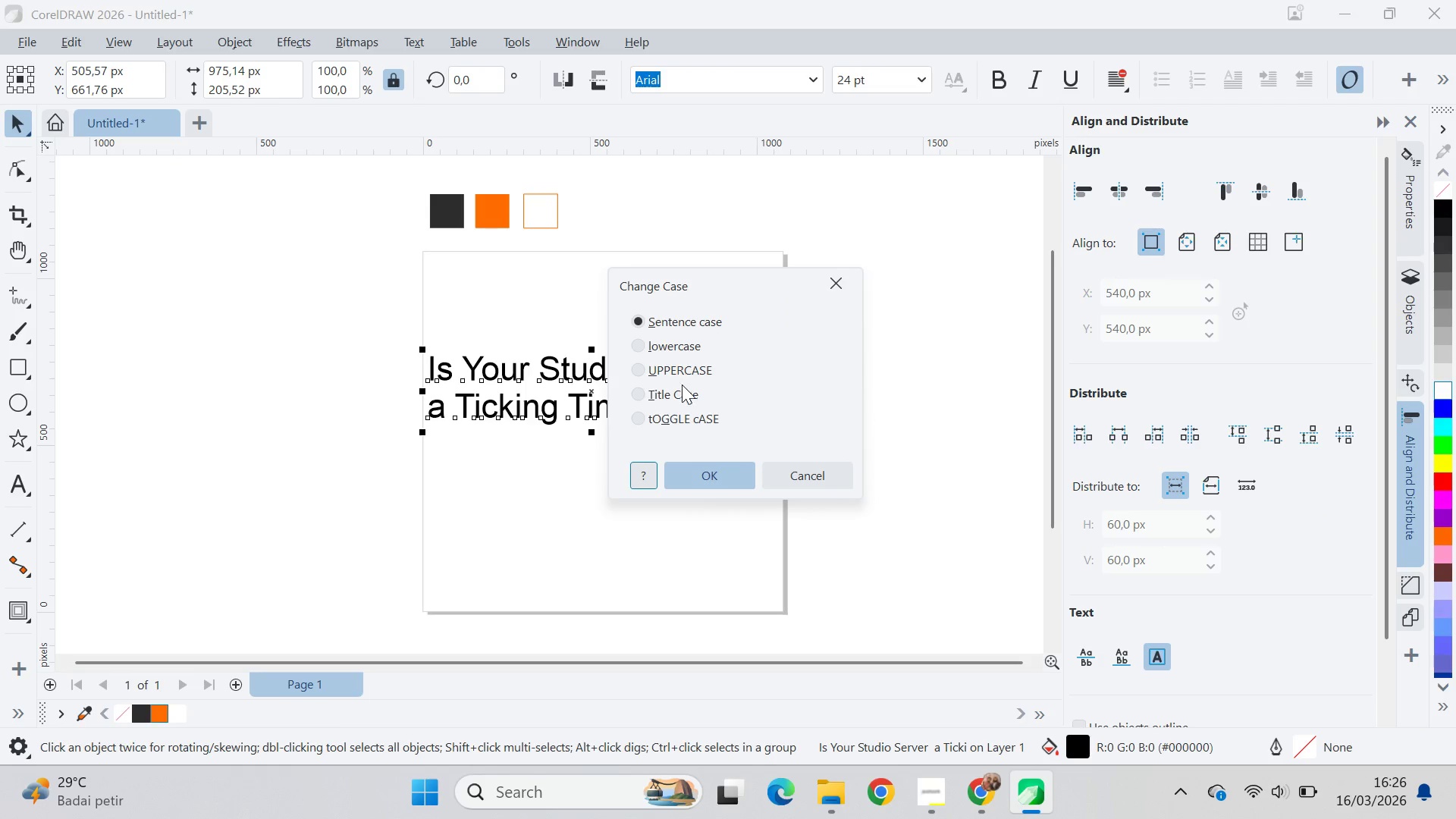 
double_click([697, 384])
 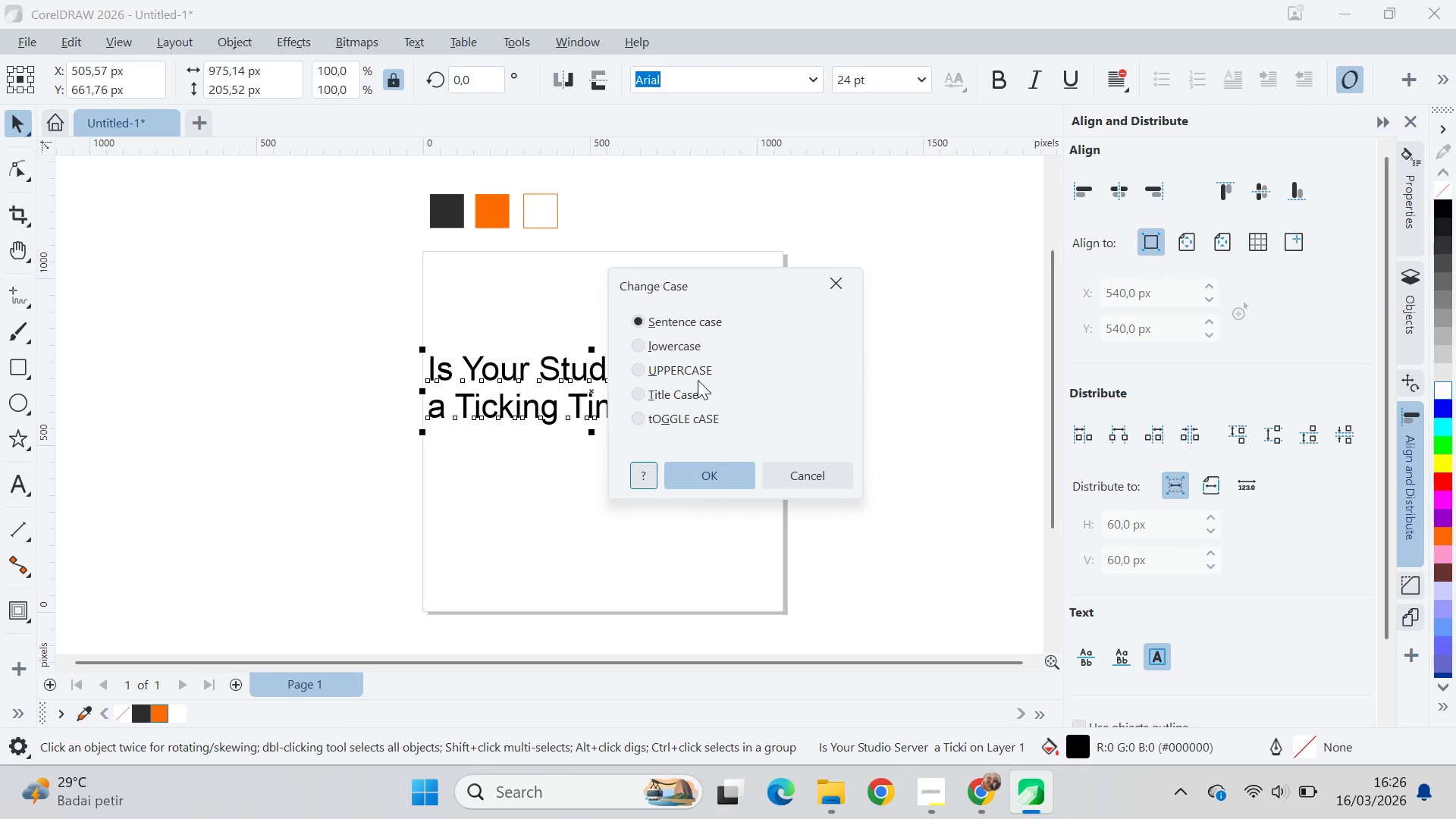 
triple_click([698, 374])
 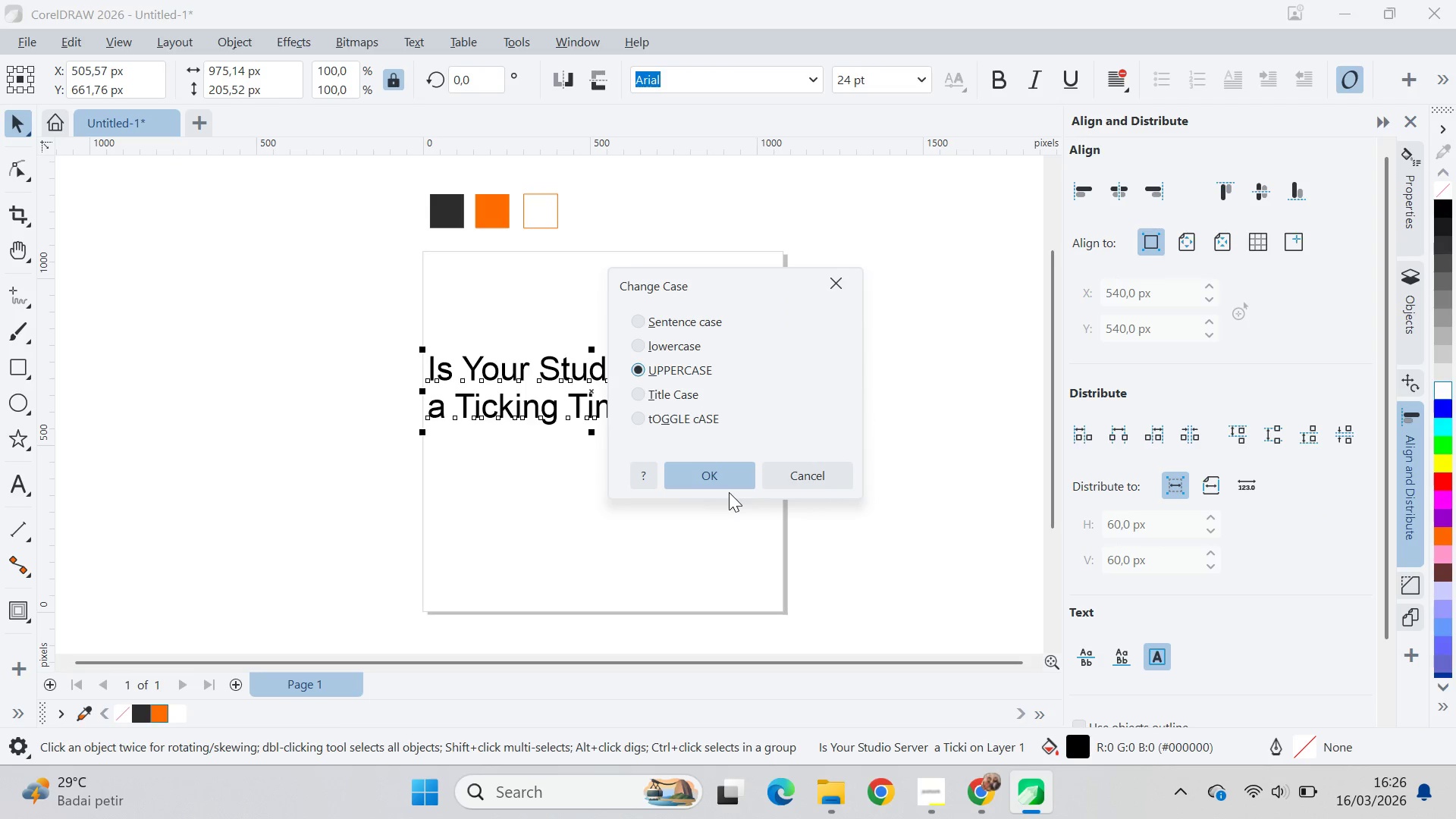 
triple_click([874, 452])
 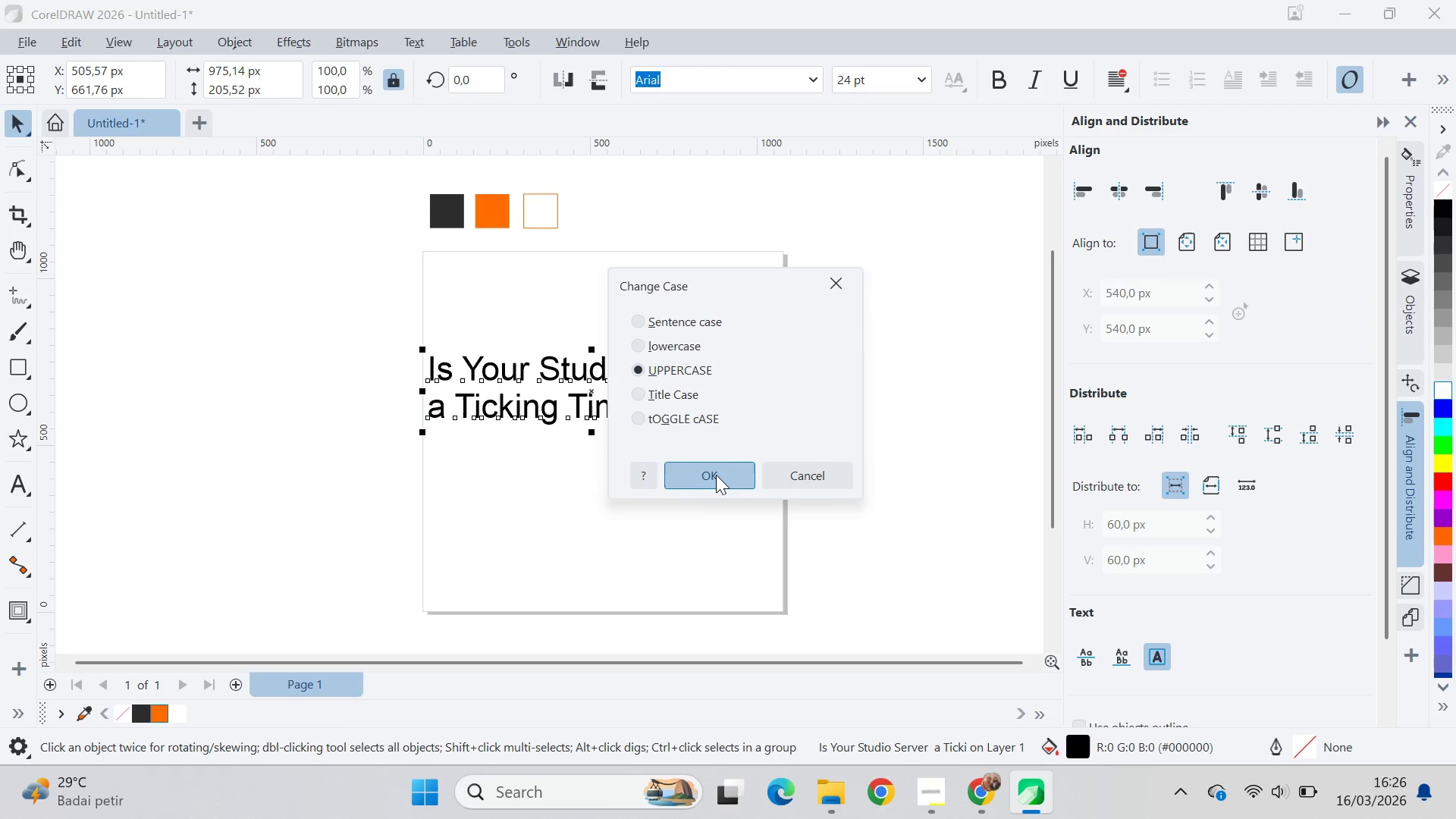 
double_click([990, 418])
 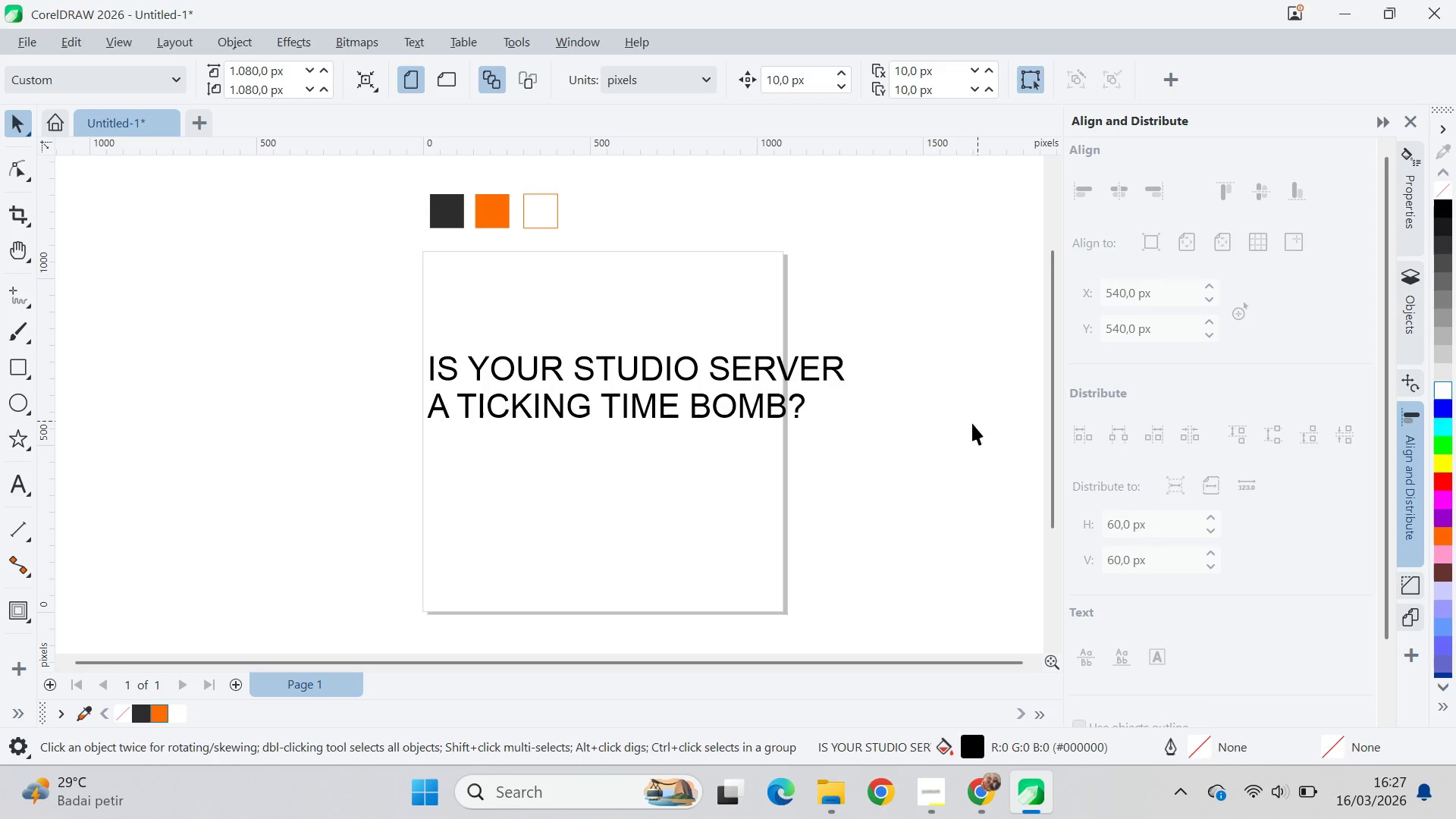 
key(Alt+AltLeft)
 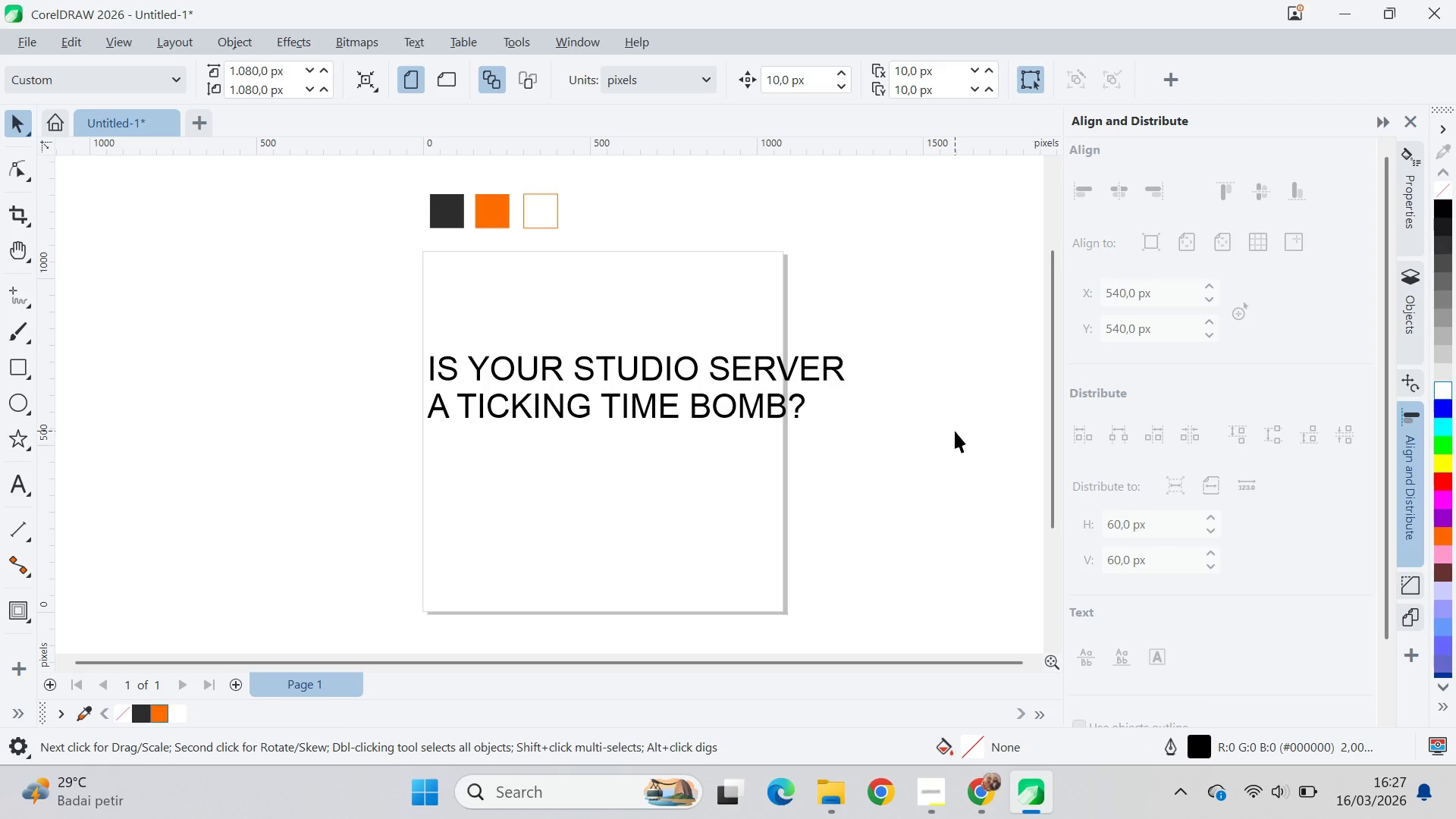 
key(Alt+AltLeft)
 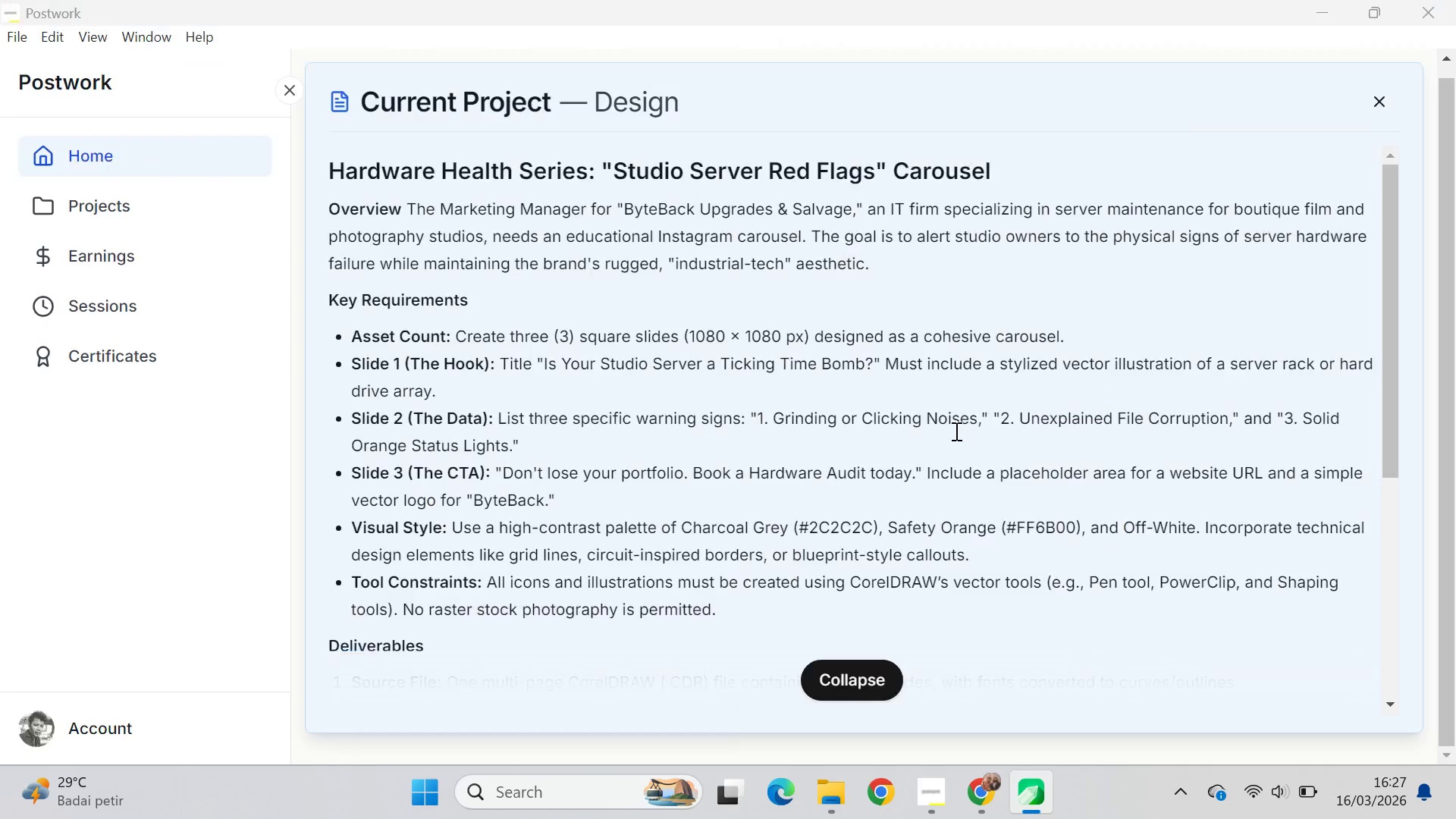 
key(Alt+Tab)